 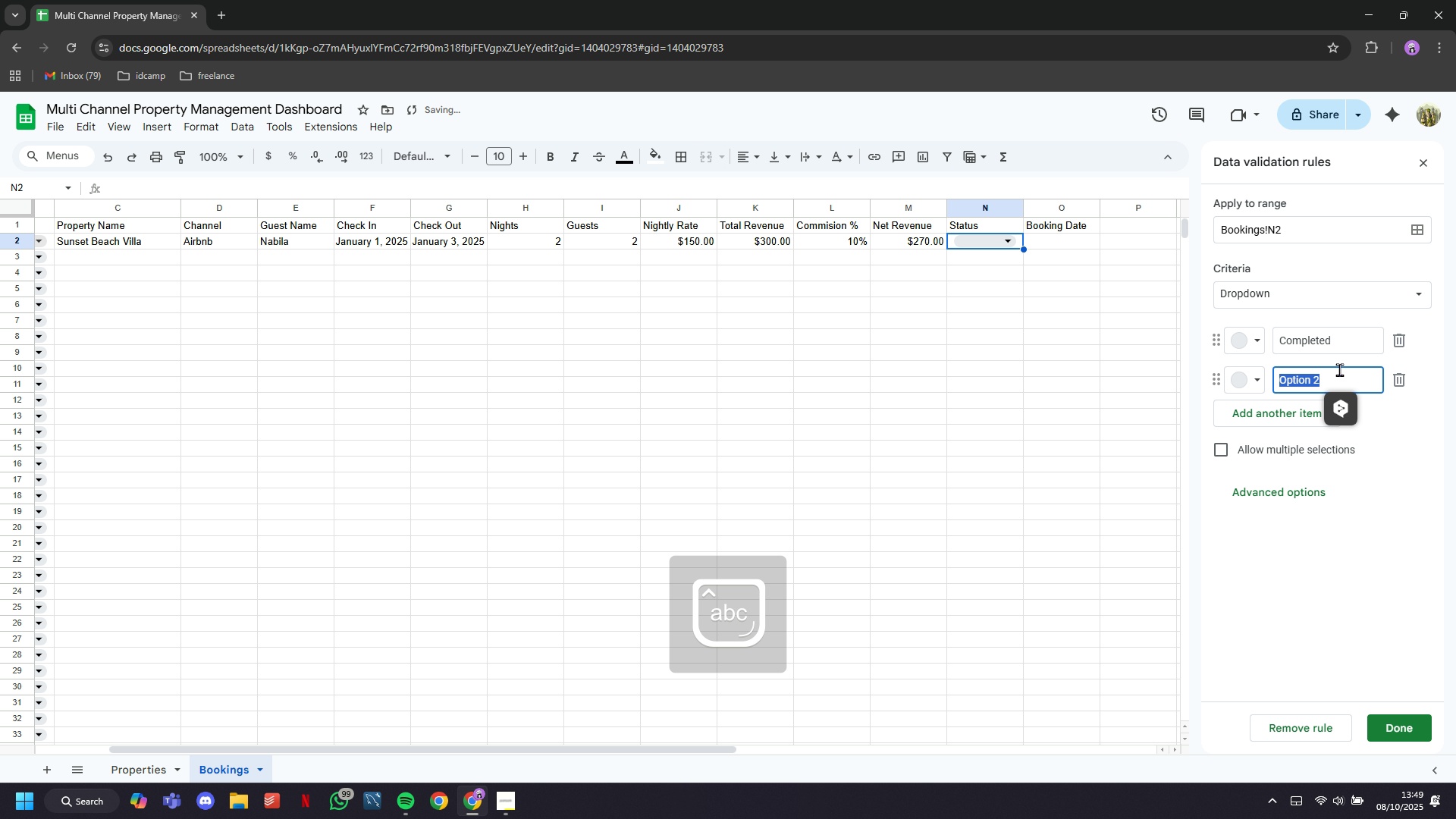 
triple_click([1339, 369])
 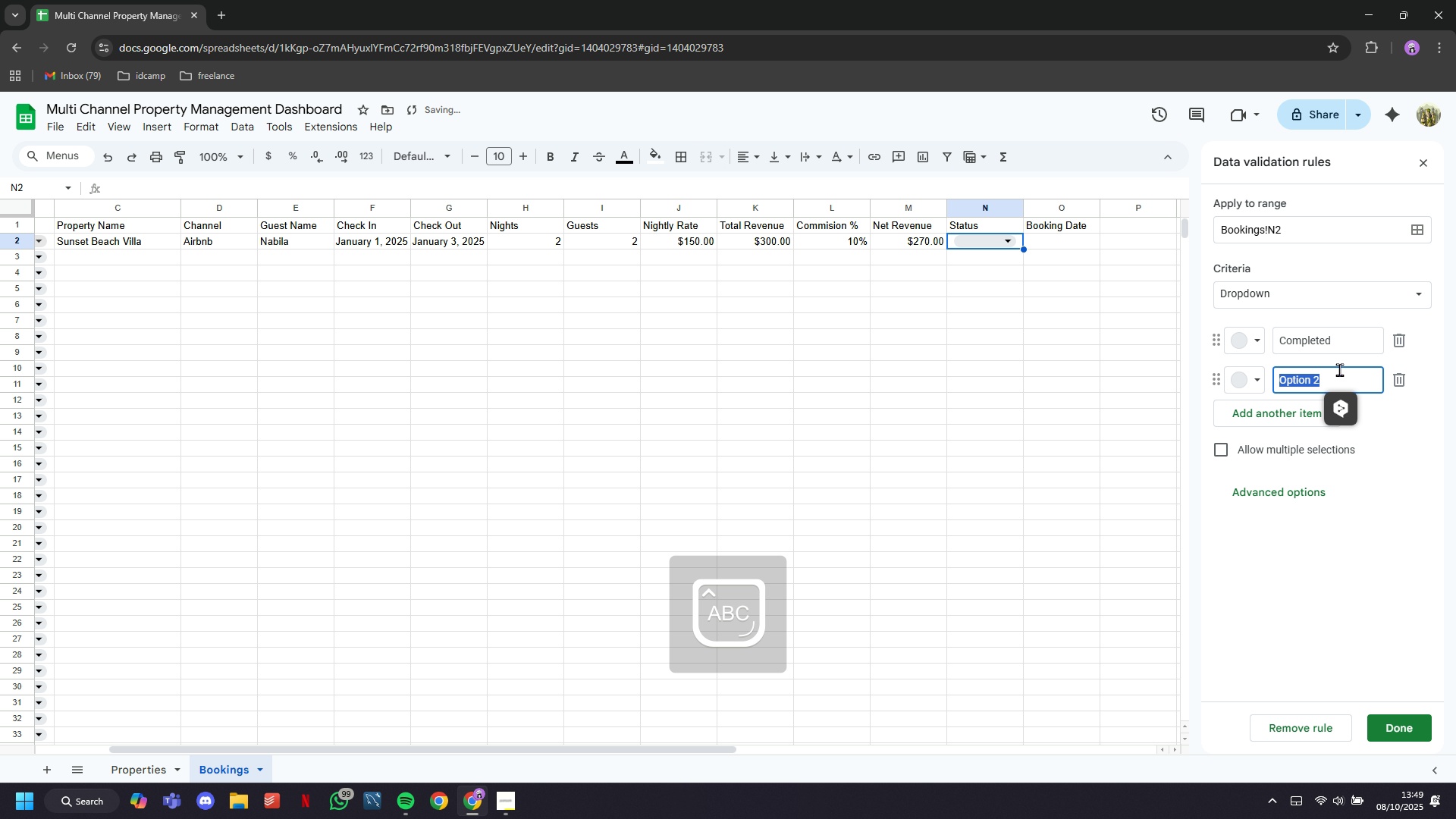 
type(Canceled)
 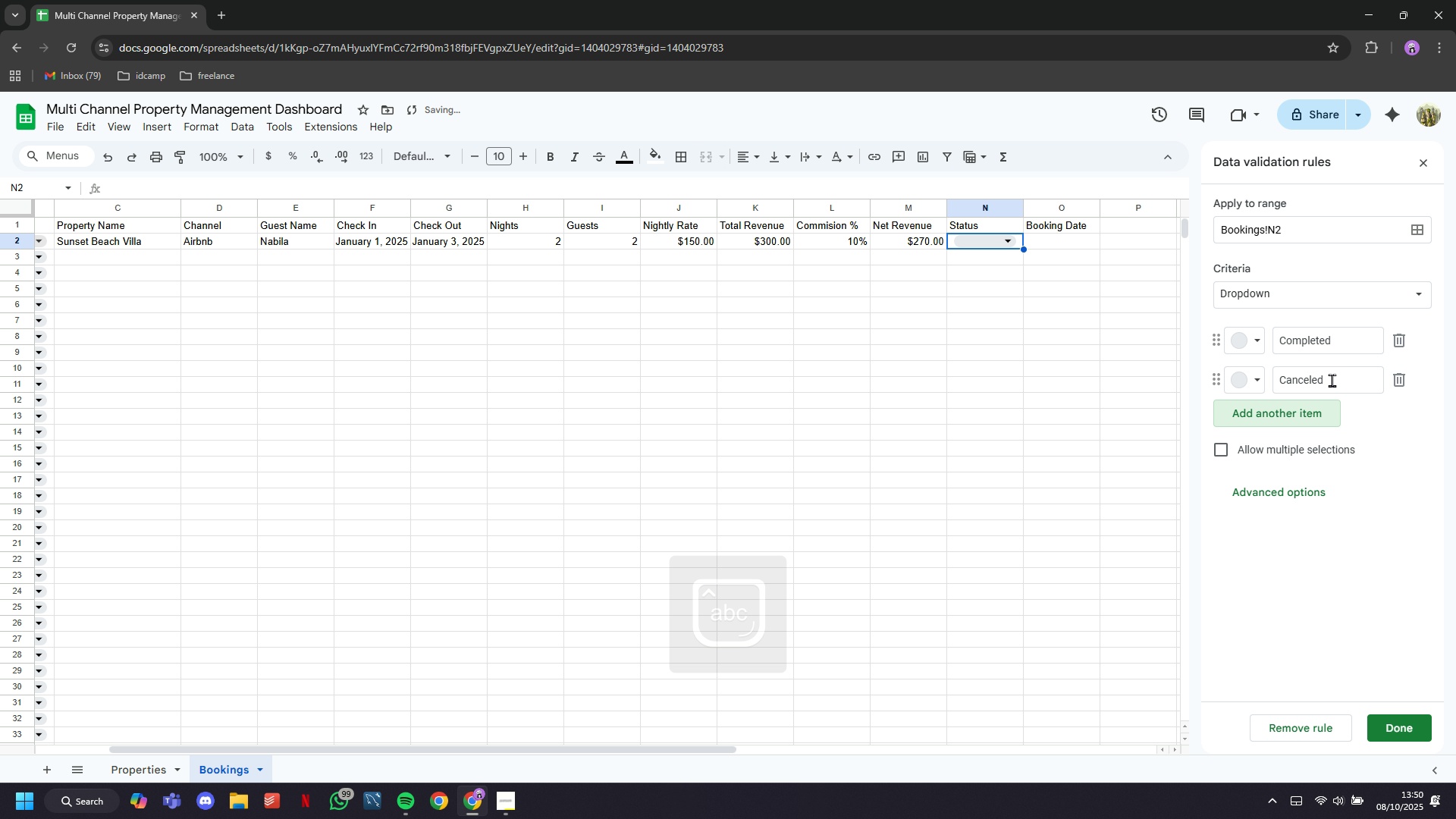 
left_click([1329, 381])
 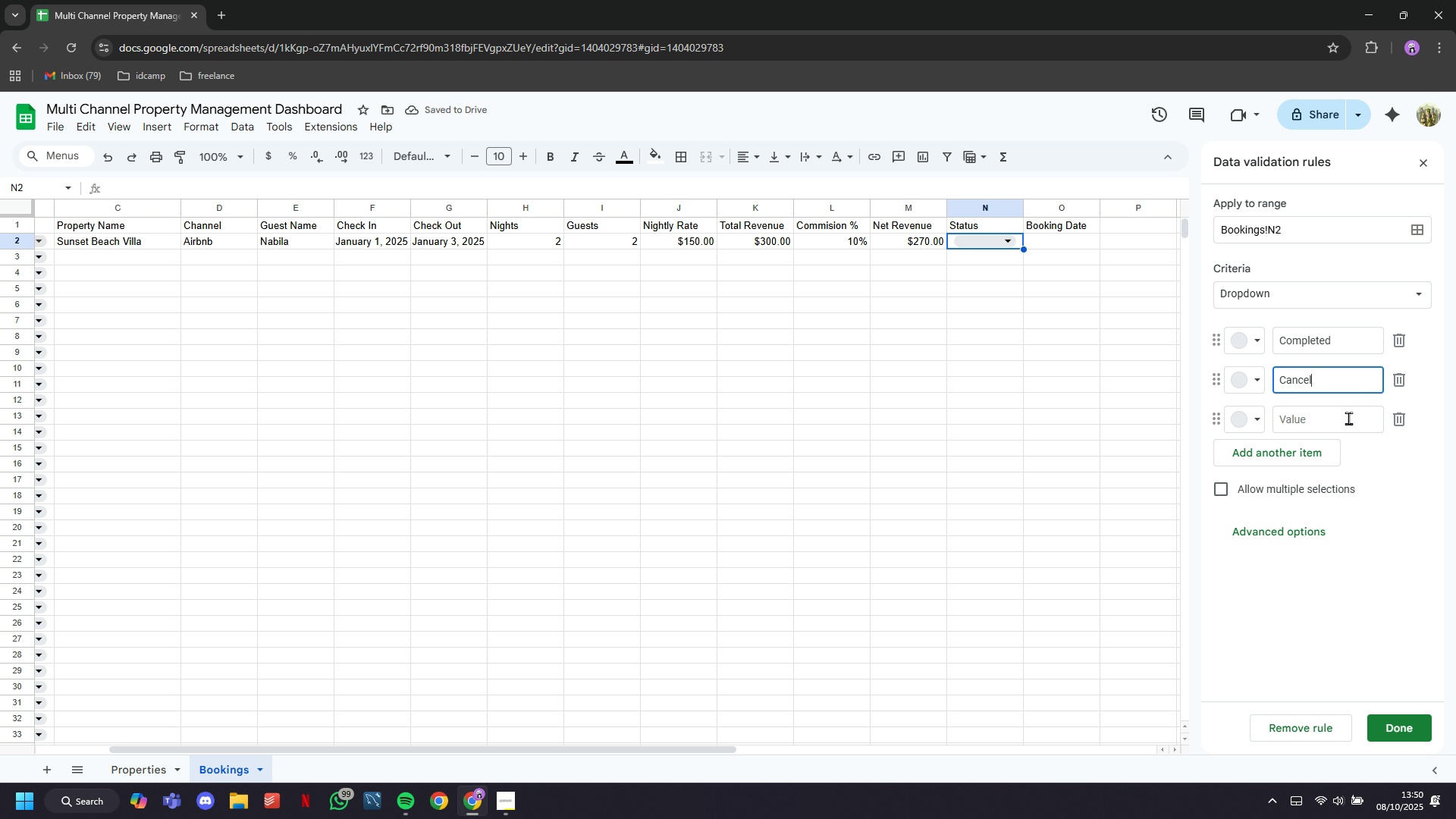 
key(Backspace)
key(Backspace)
type(led)
 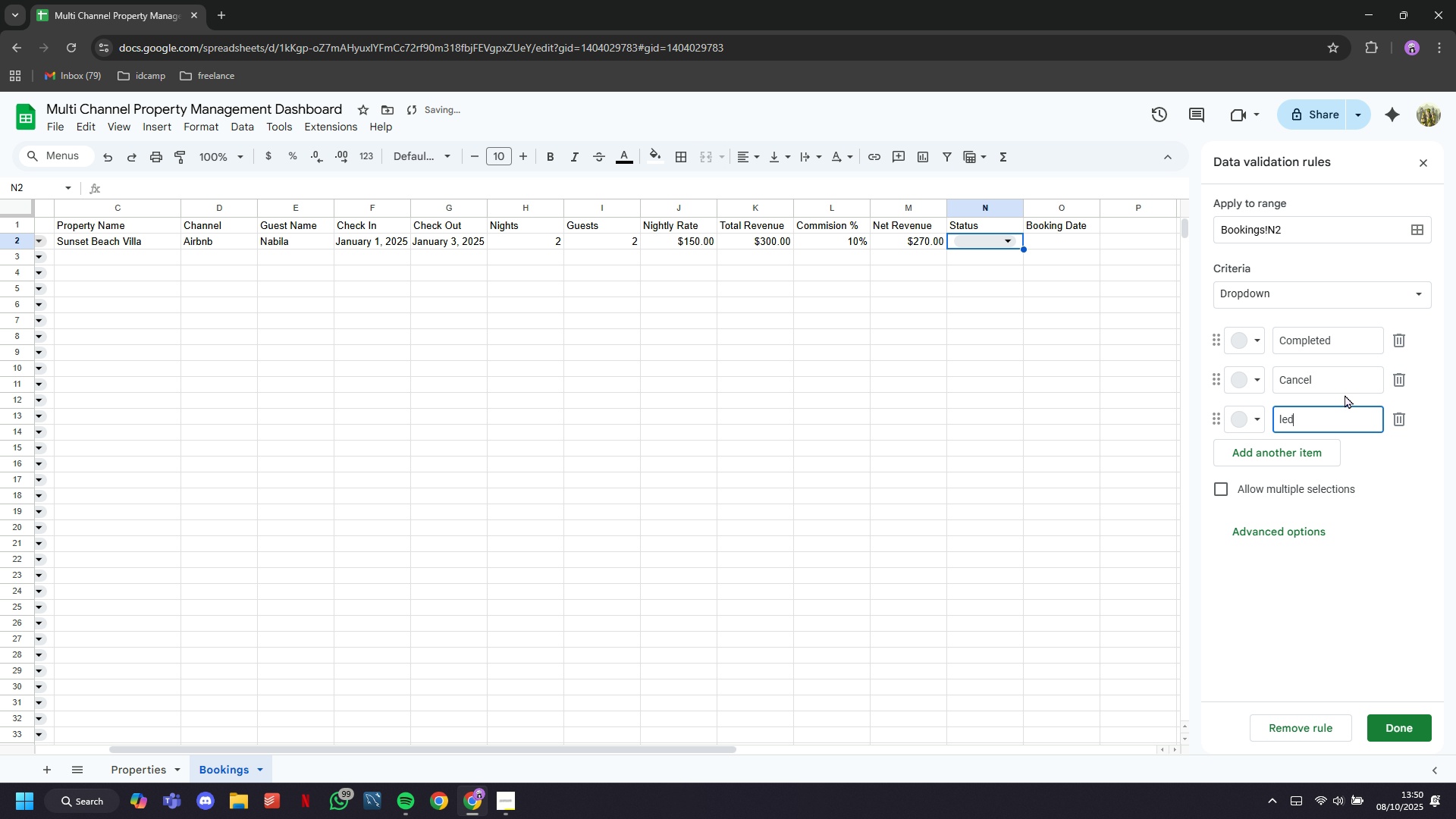 
left_click([1345, 381])
 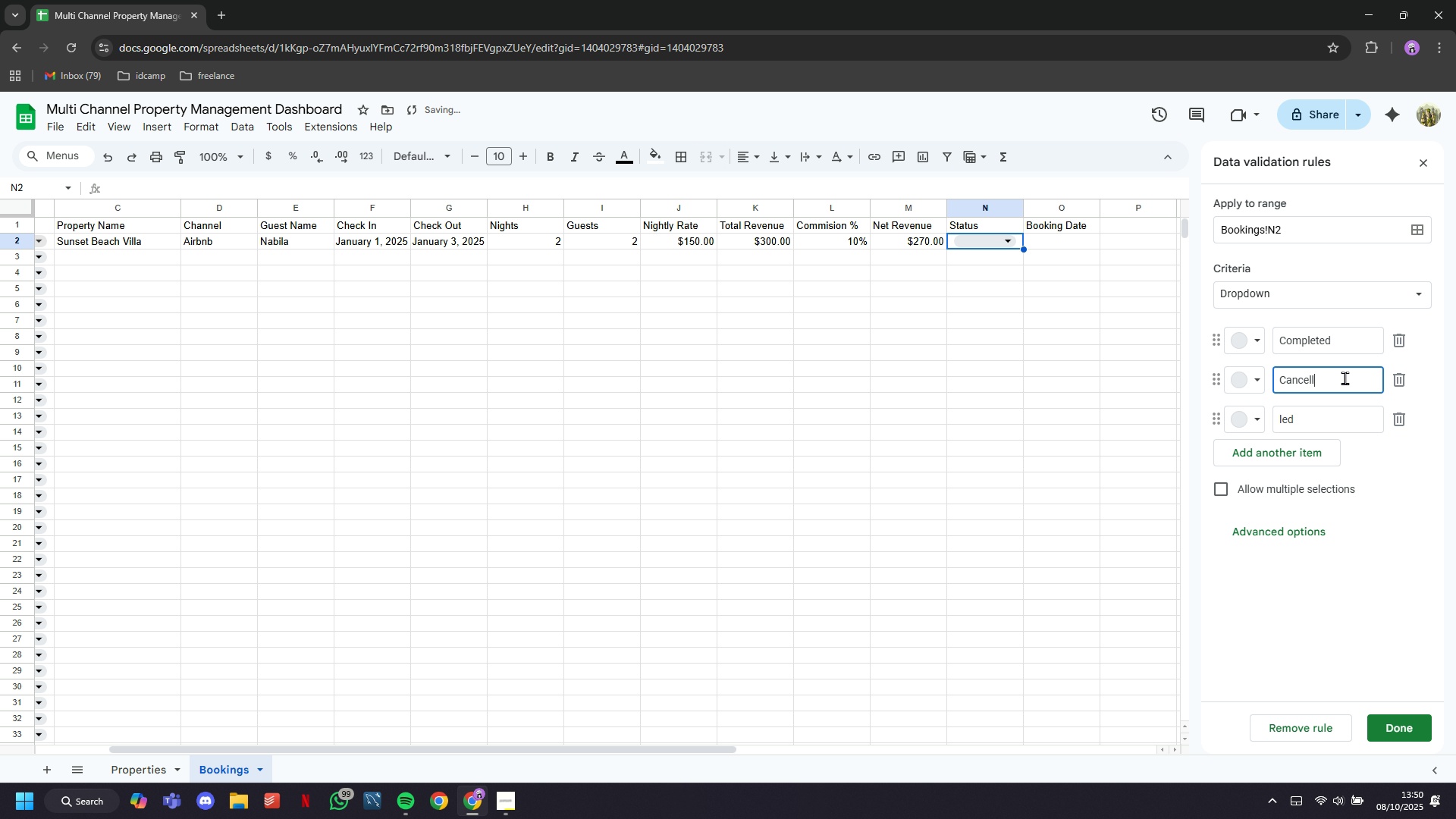 
type(led)
 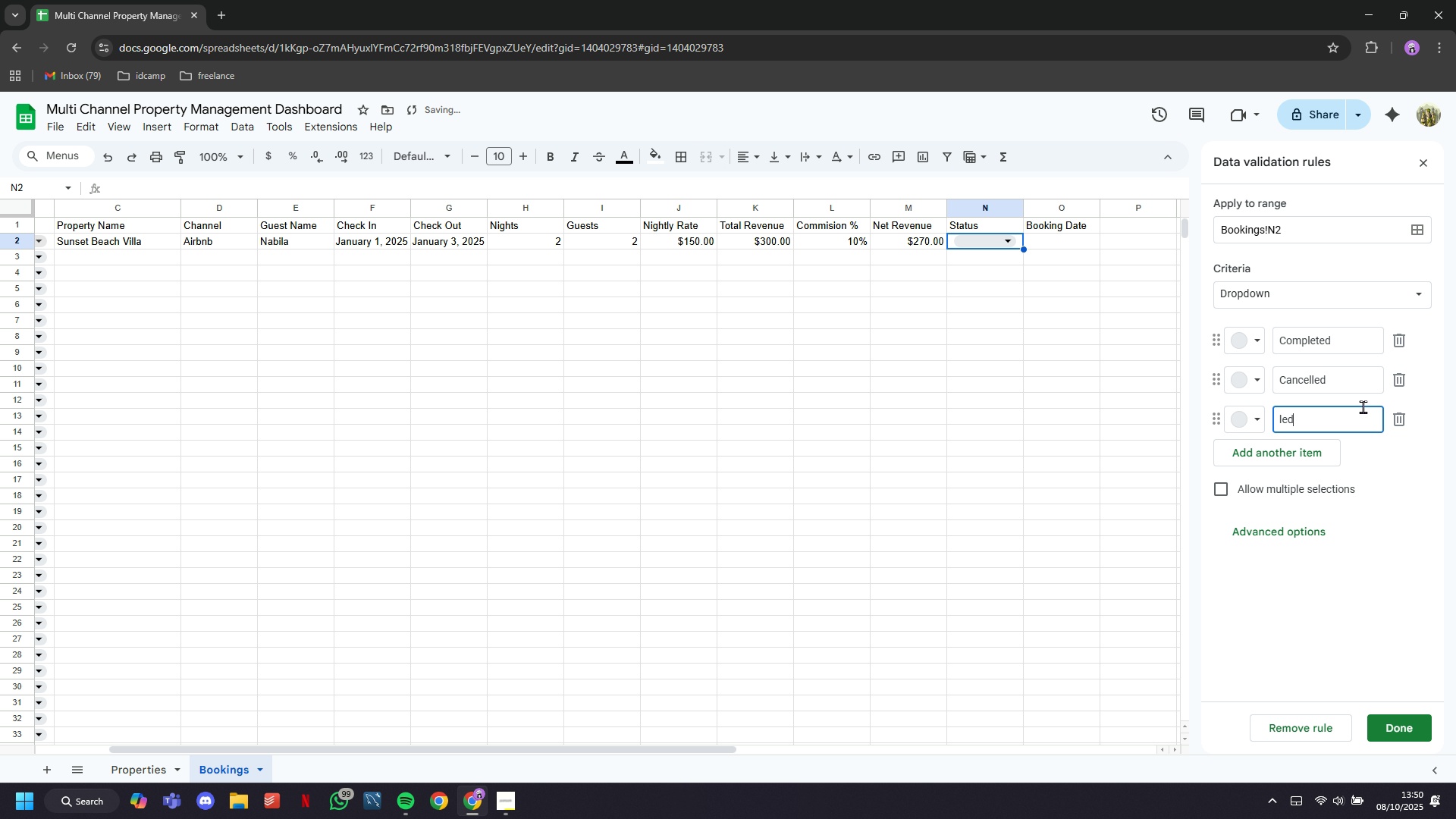 
double_click([1363, 406])
 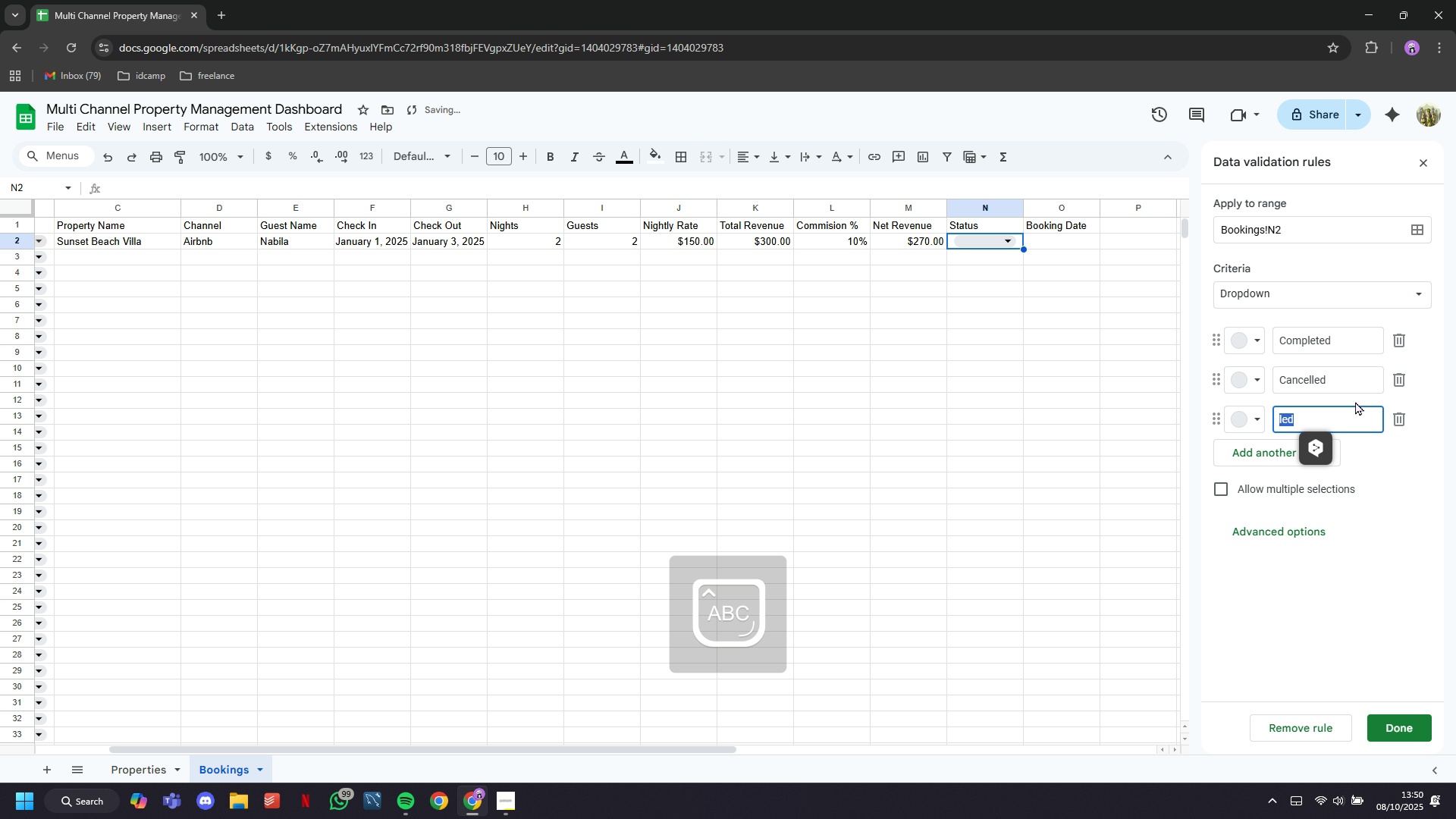 
triple_click([1363, 406])
 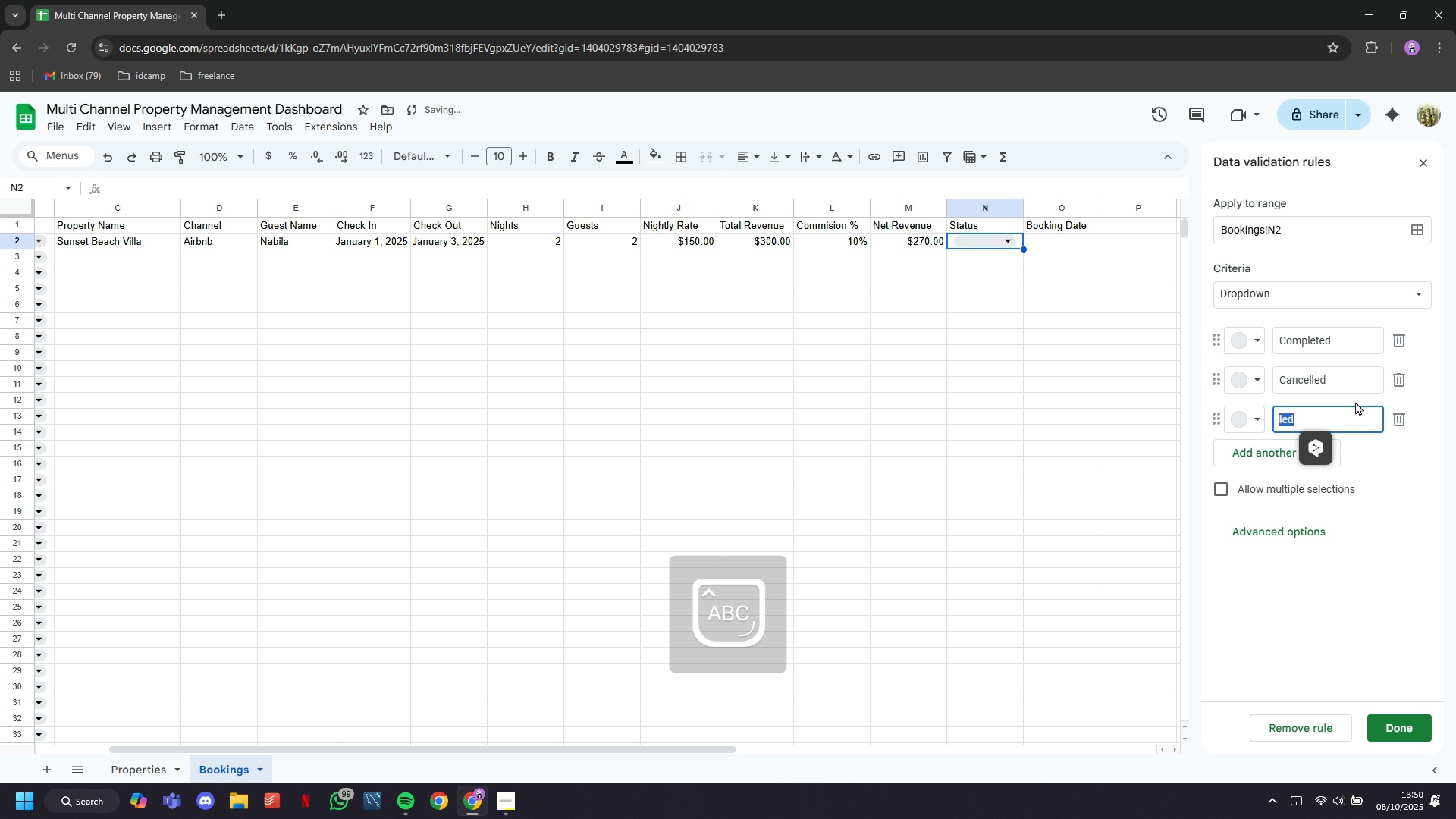 
type(EDNING)